 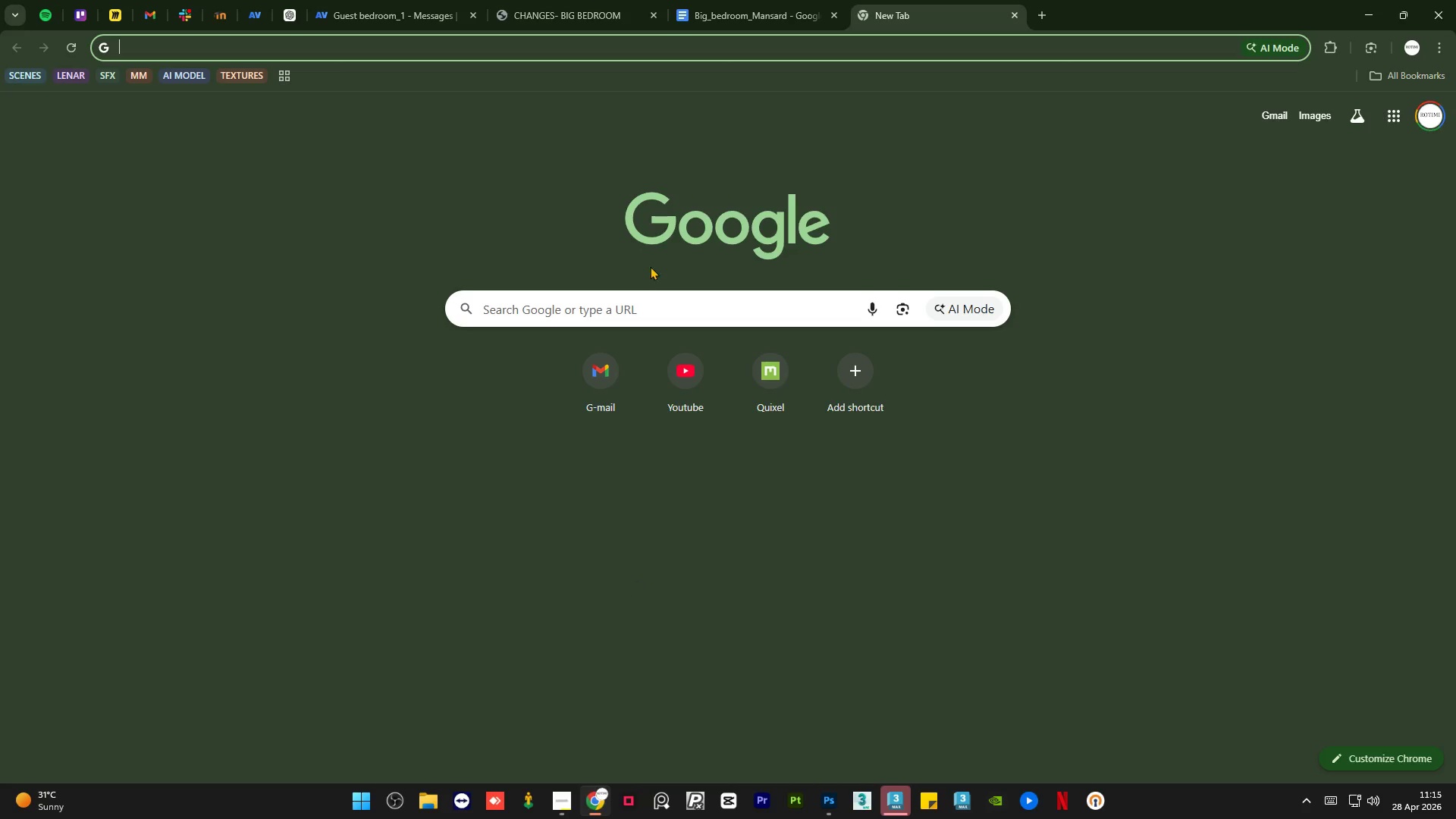 
type(unsplk)
key(Backspace)
 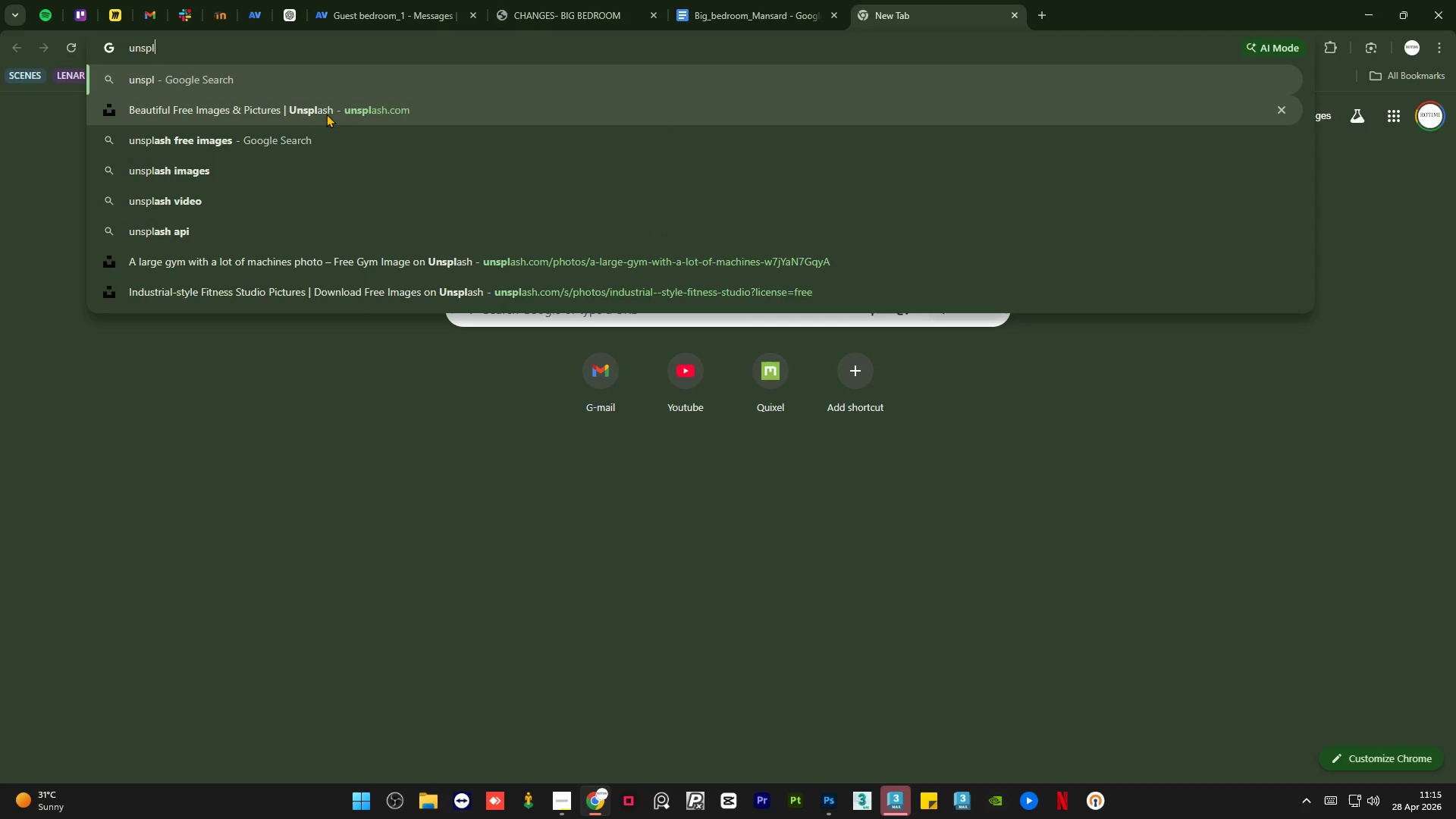 
left_click([326, 114])
 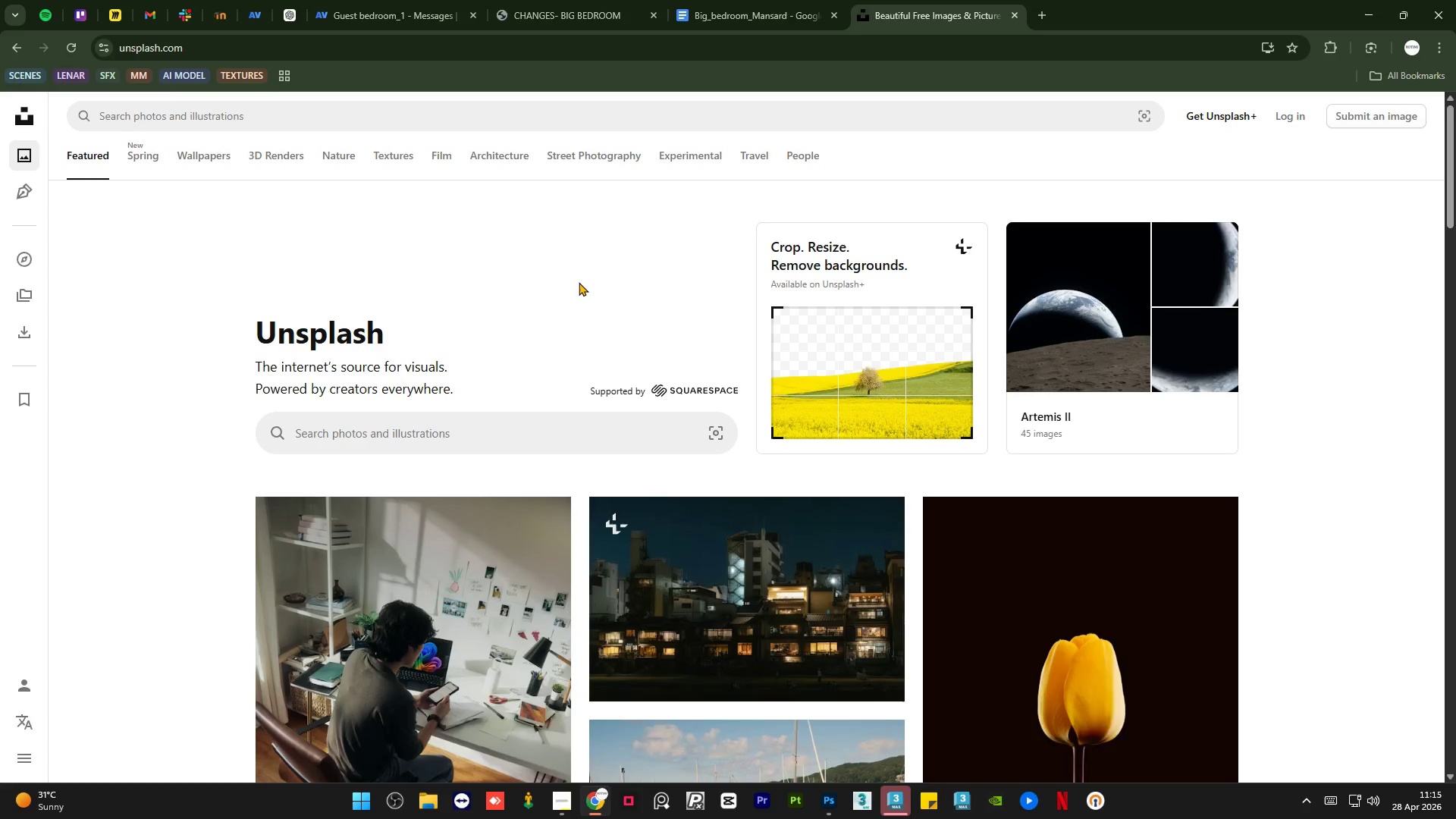 
wait(6.72)
 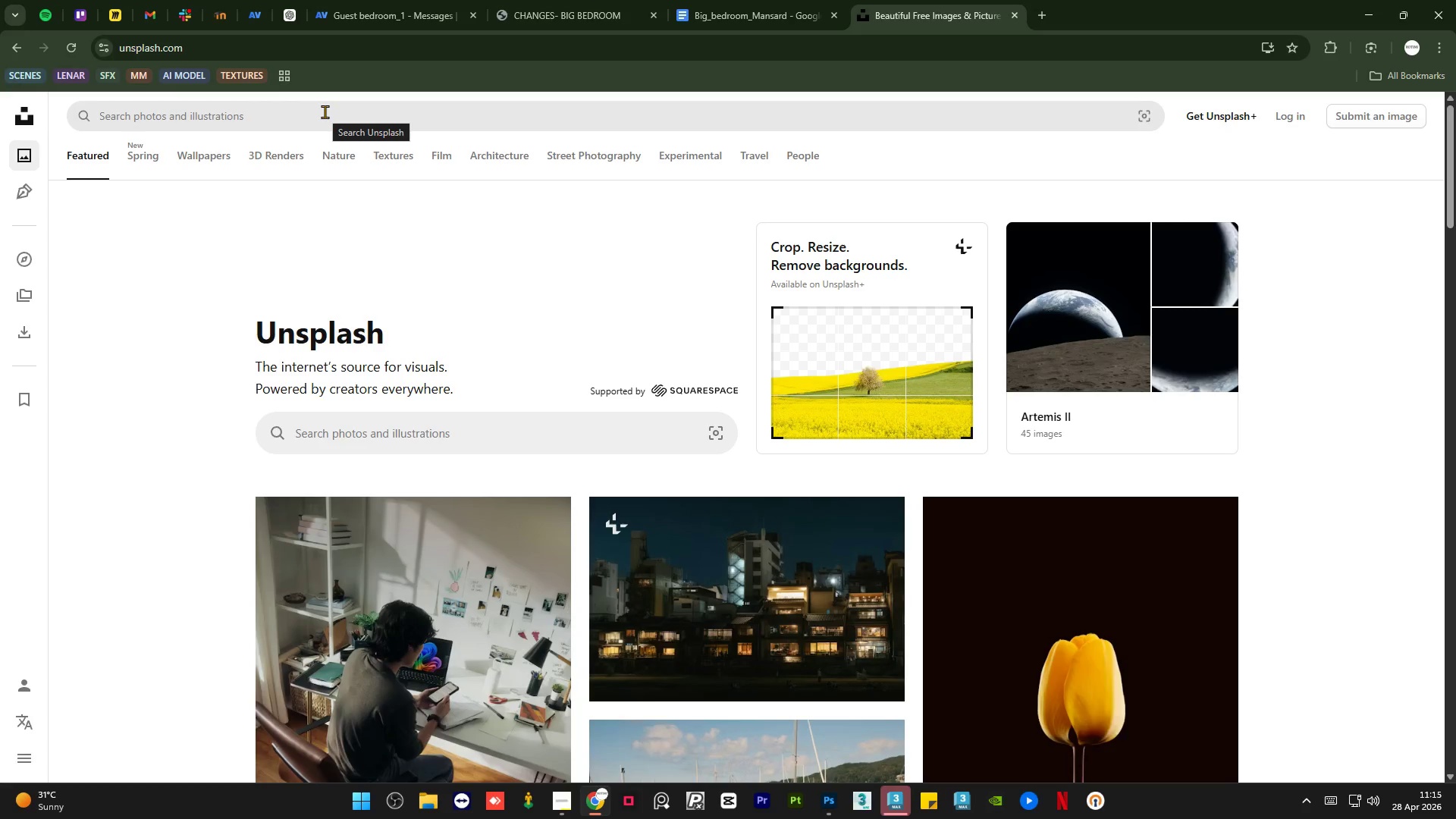 
left_click([563, 117])
 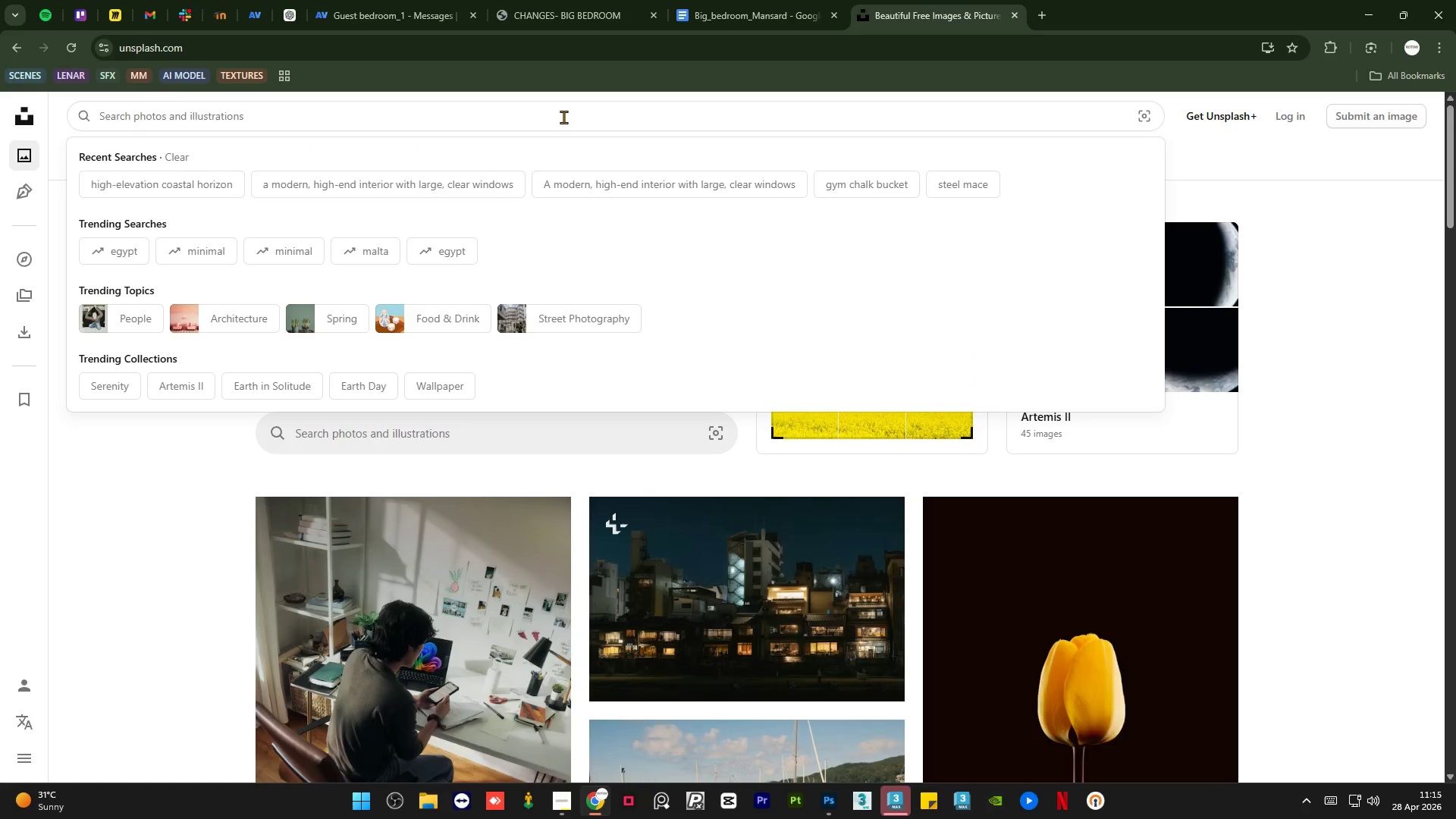 
type(night restu)
key(Backspace)
 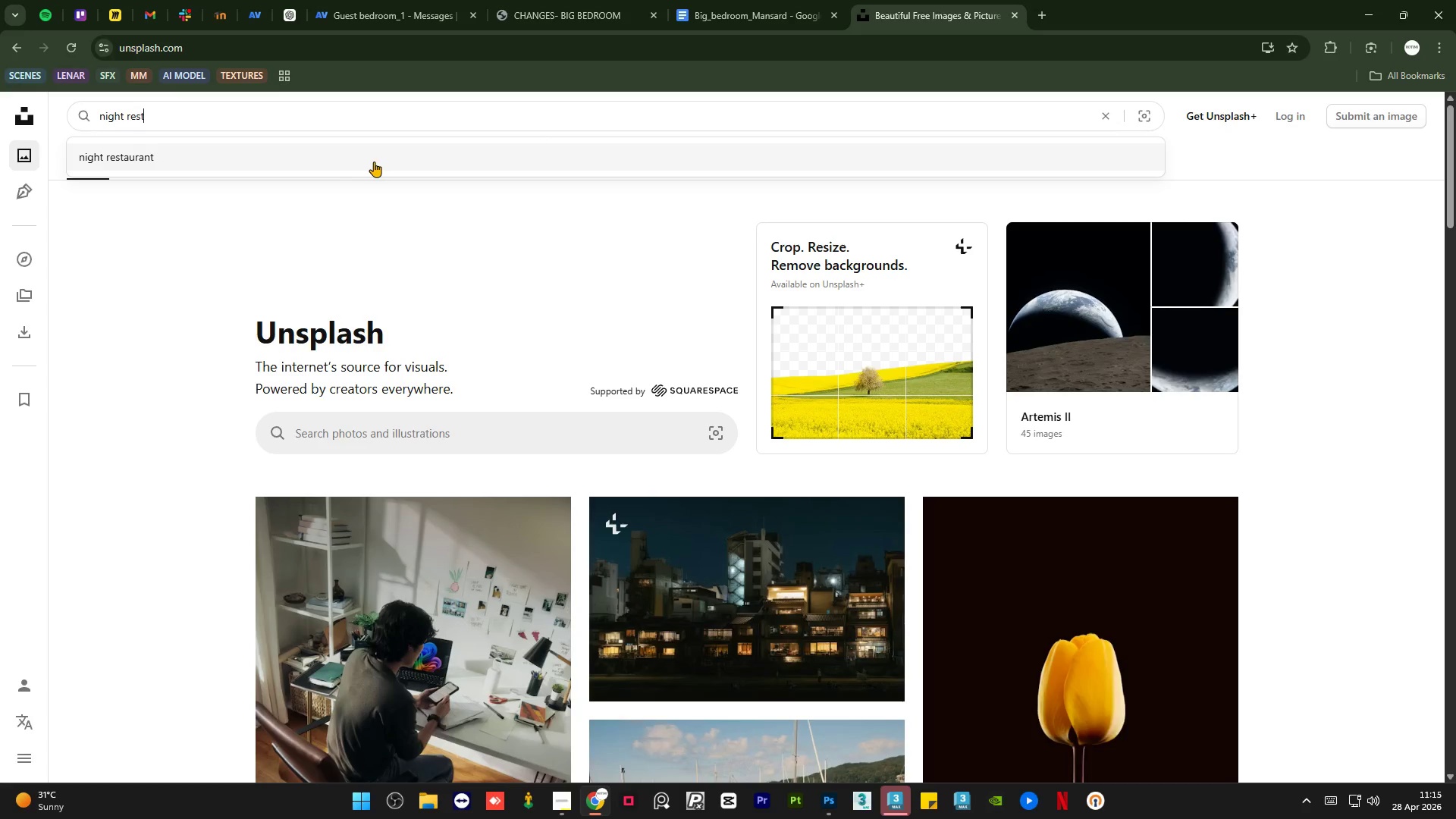 
left_click([374, 162])
 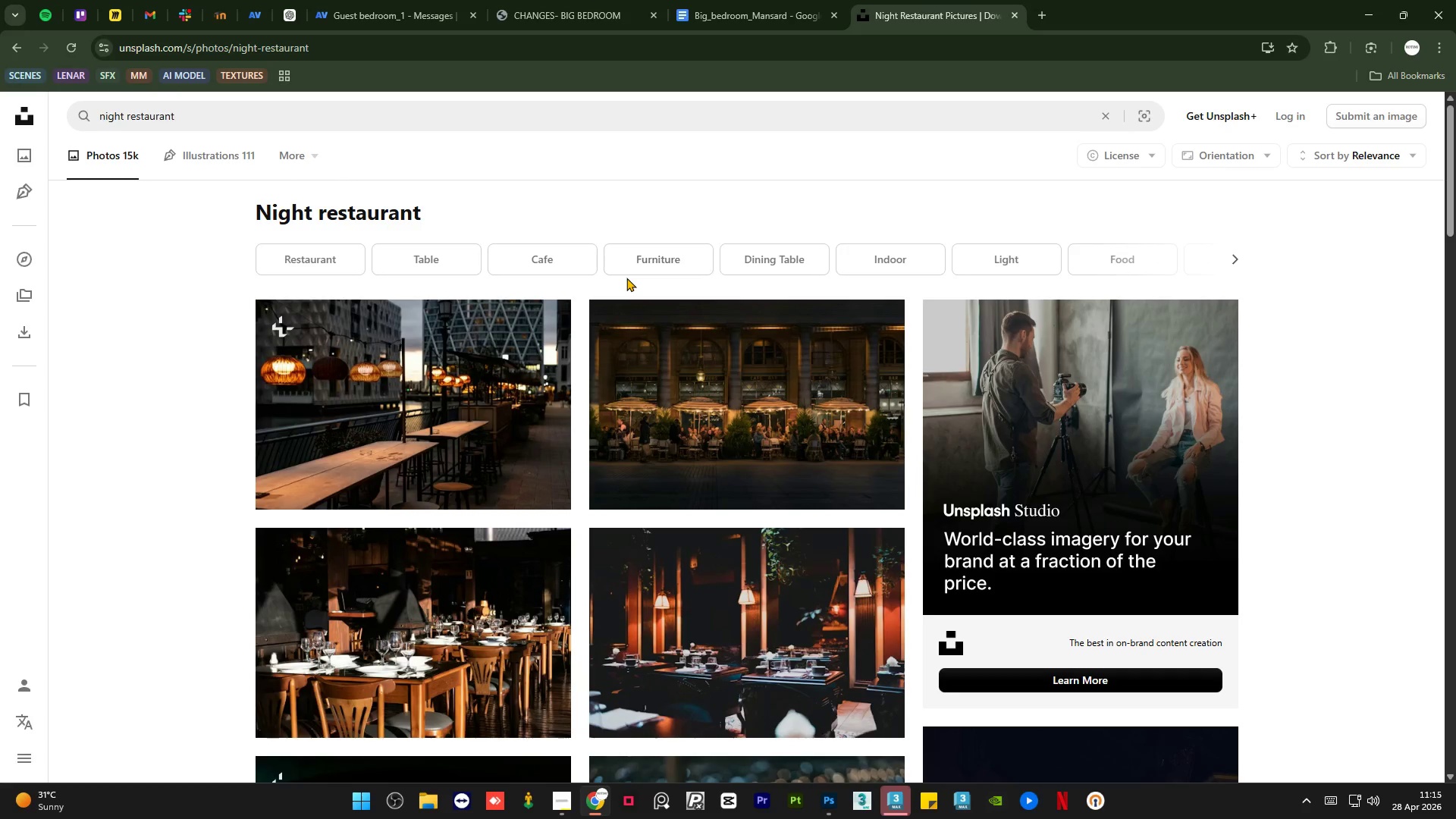 
wait(5.14)
 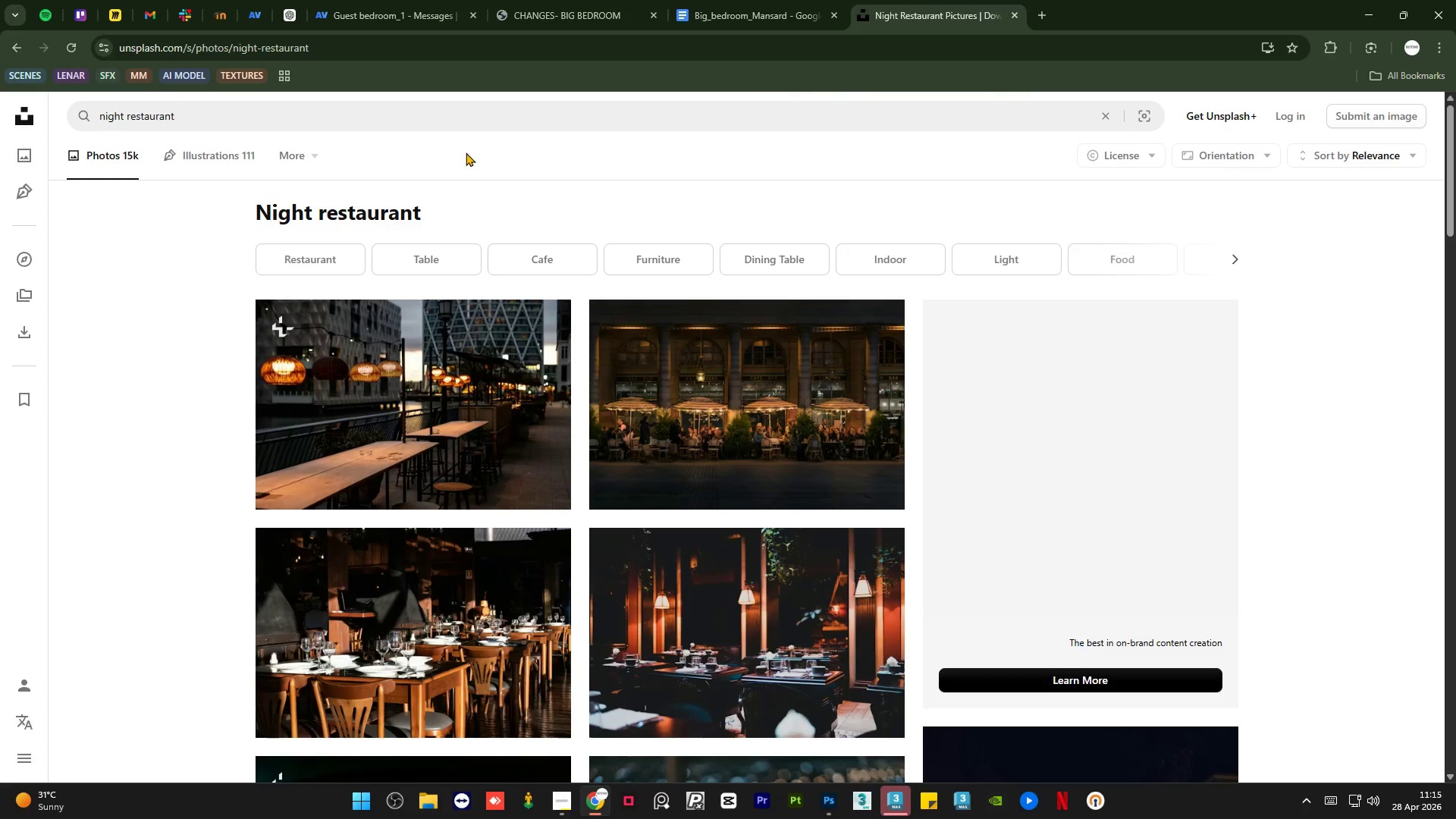 
scroll: coordinate [1295, 306], scroll_direction: up, amount: 9.0
 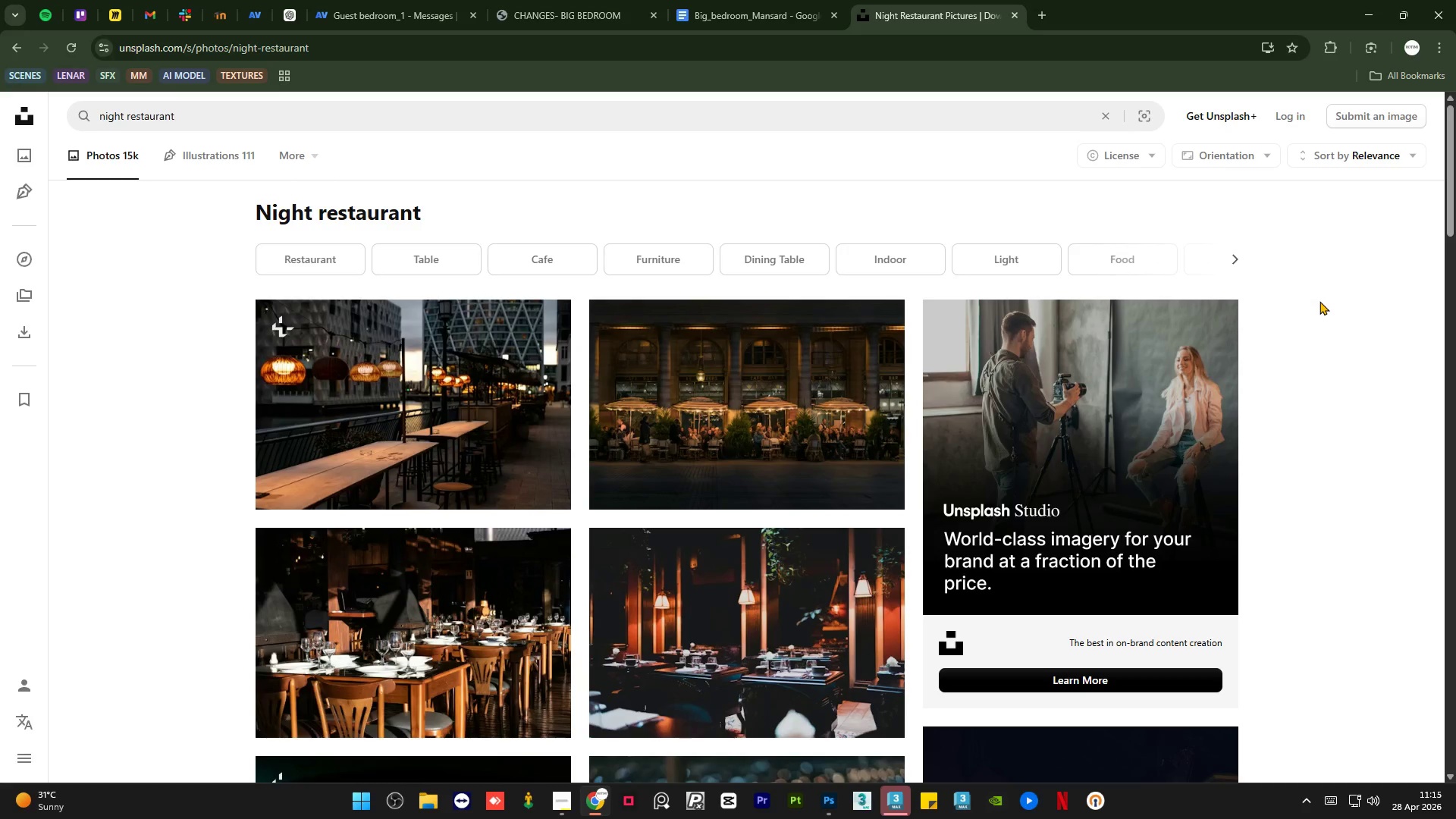 
wait(10.22)
 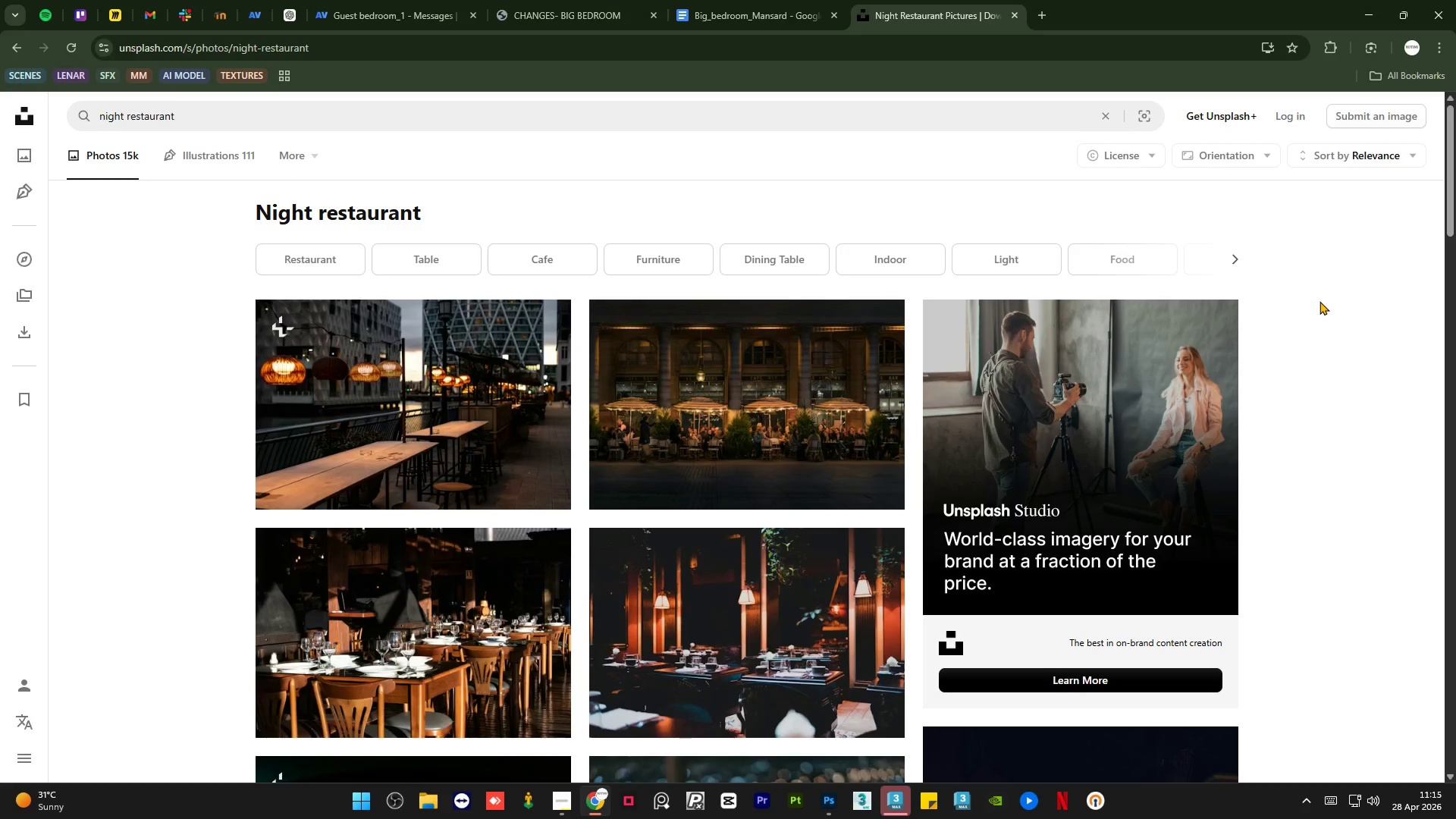 
scroll: coordinate [1317, 434], scroll_direction: down, amount: 1.0
 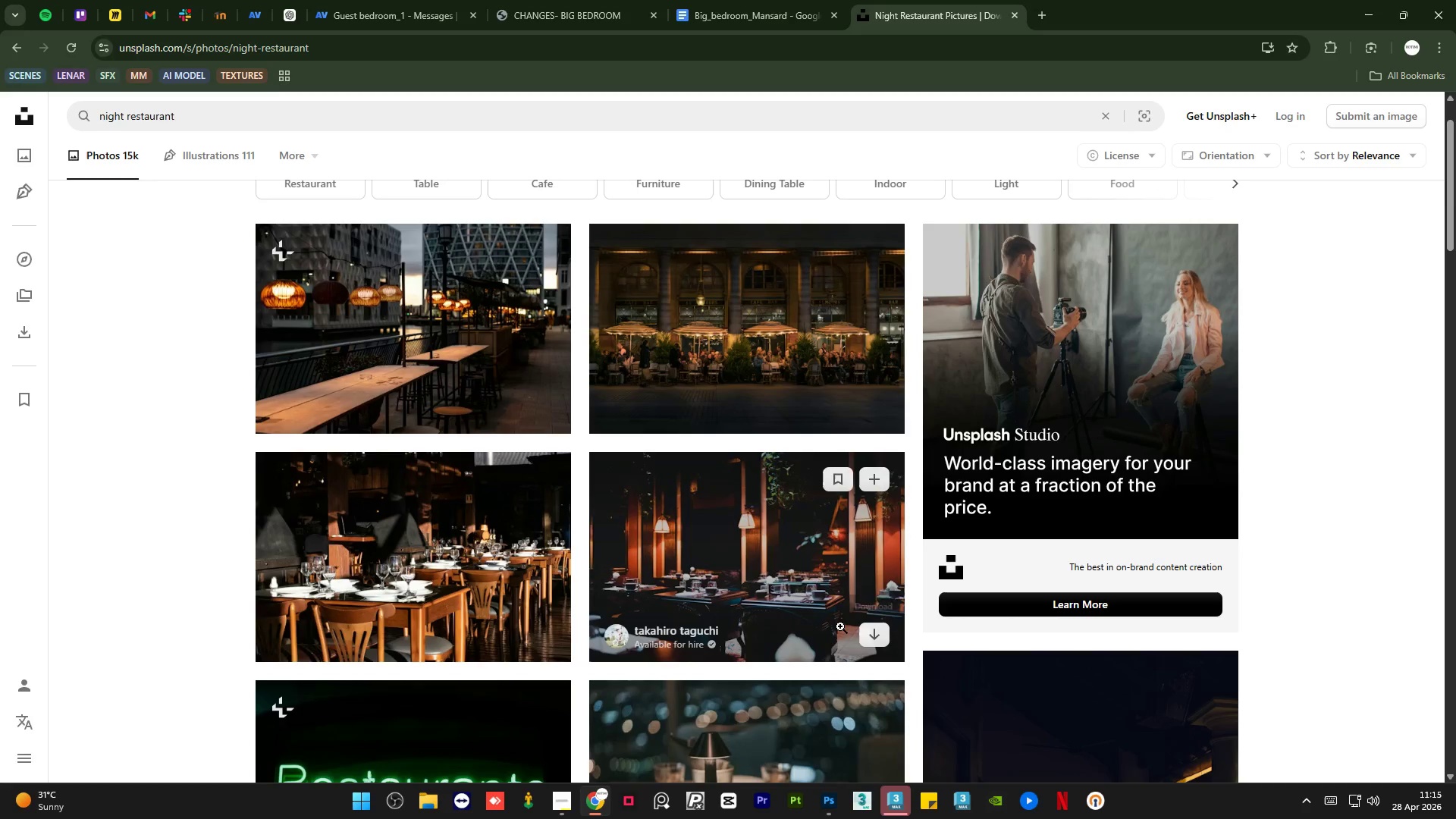 
middle_click([808, 585])
 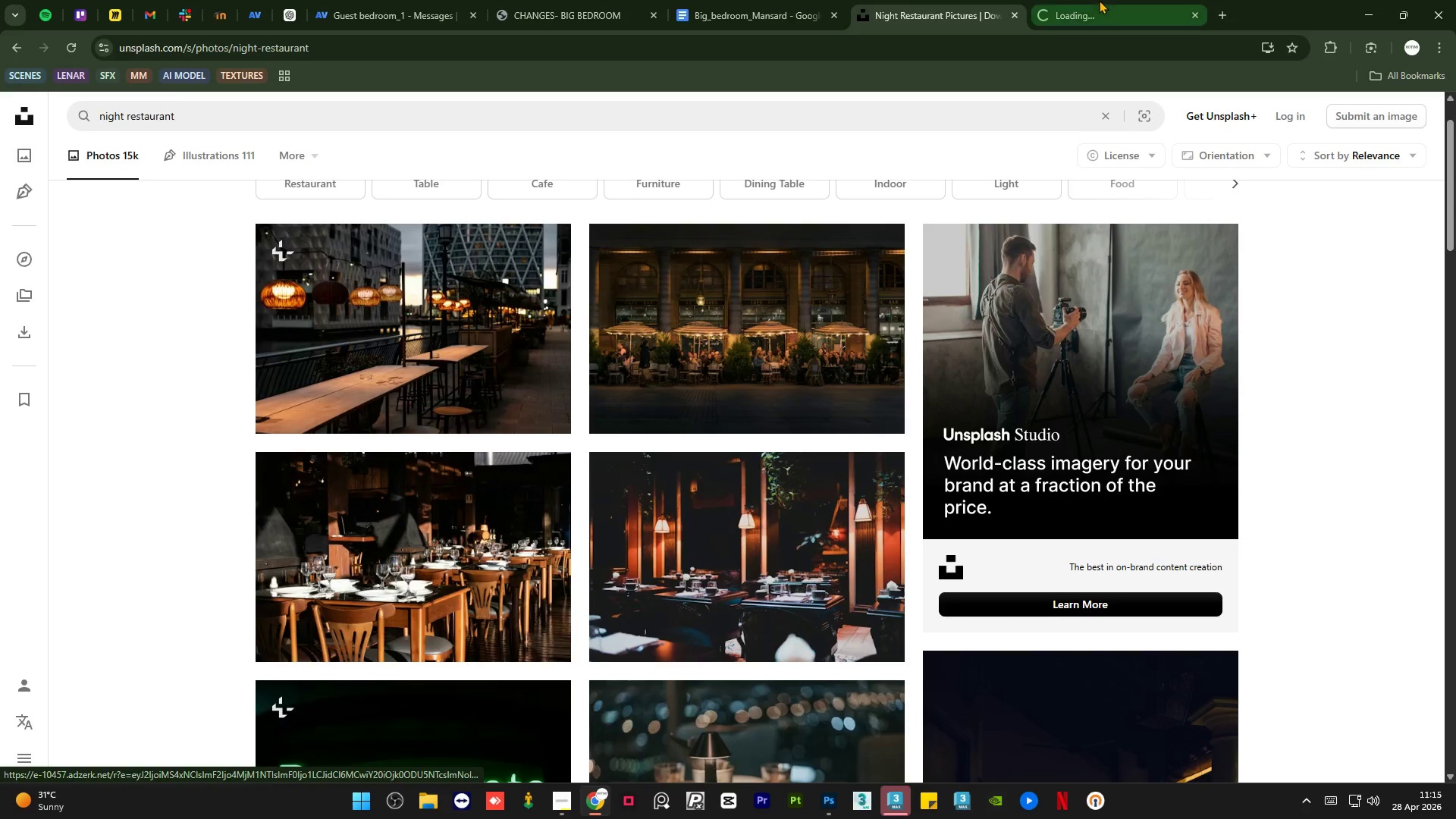 
left_click([1098, 0])
 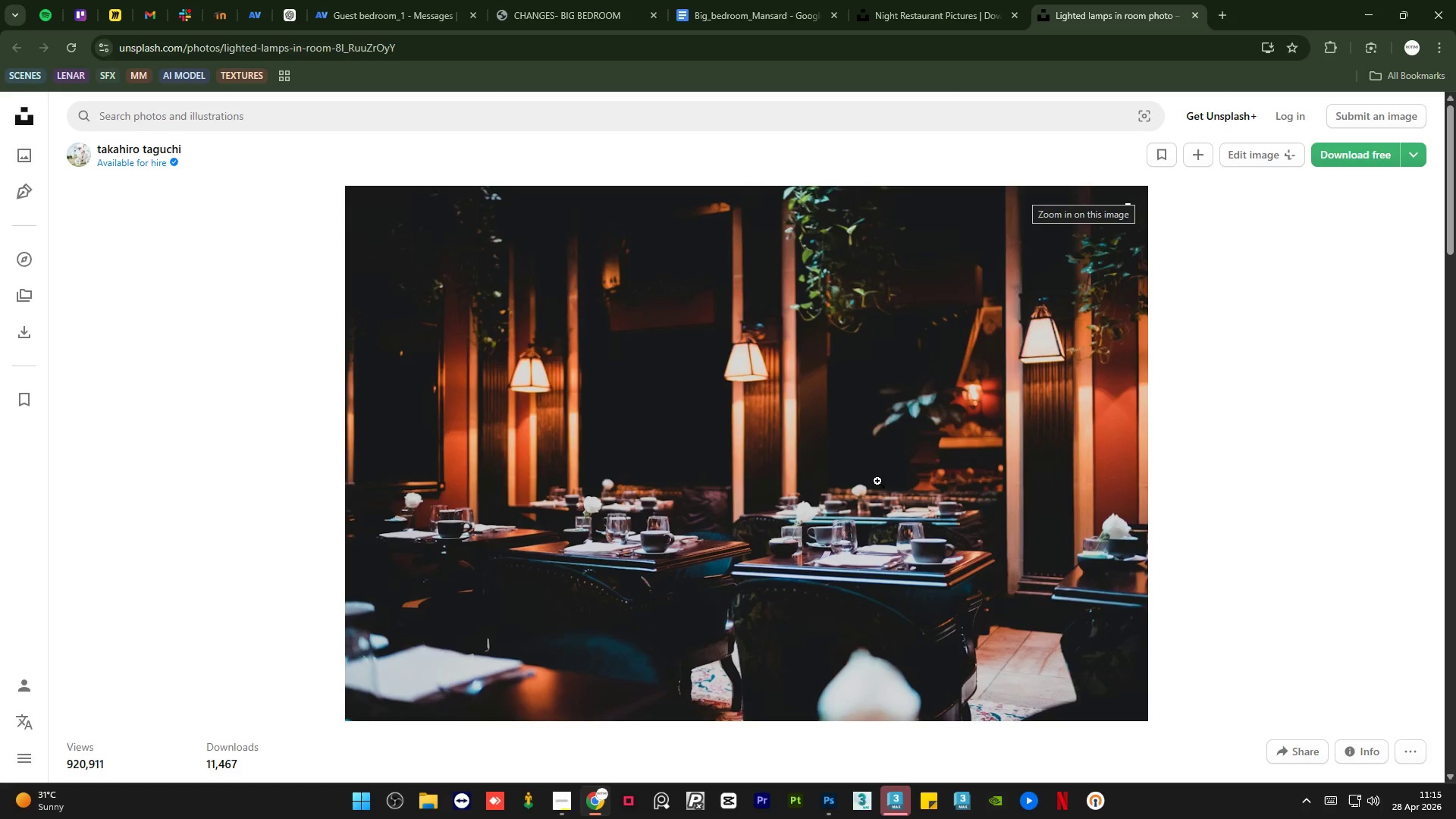 
scroll: coordinate [876, 483], scroll_direction: down, amount: 20.0
 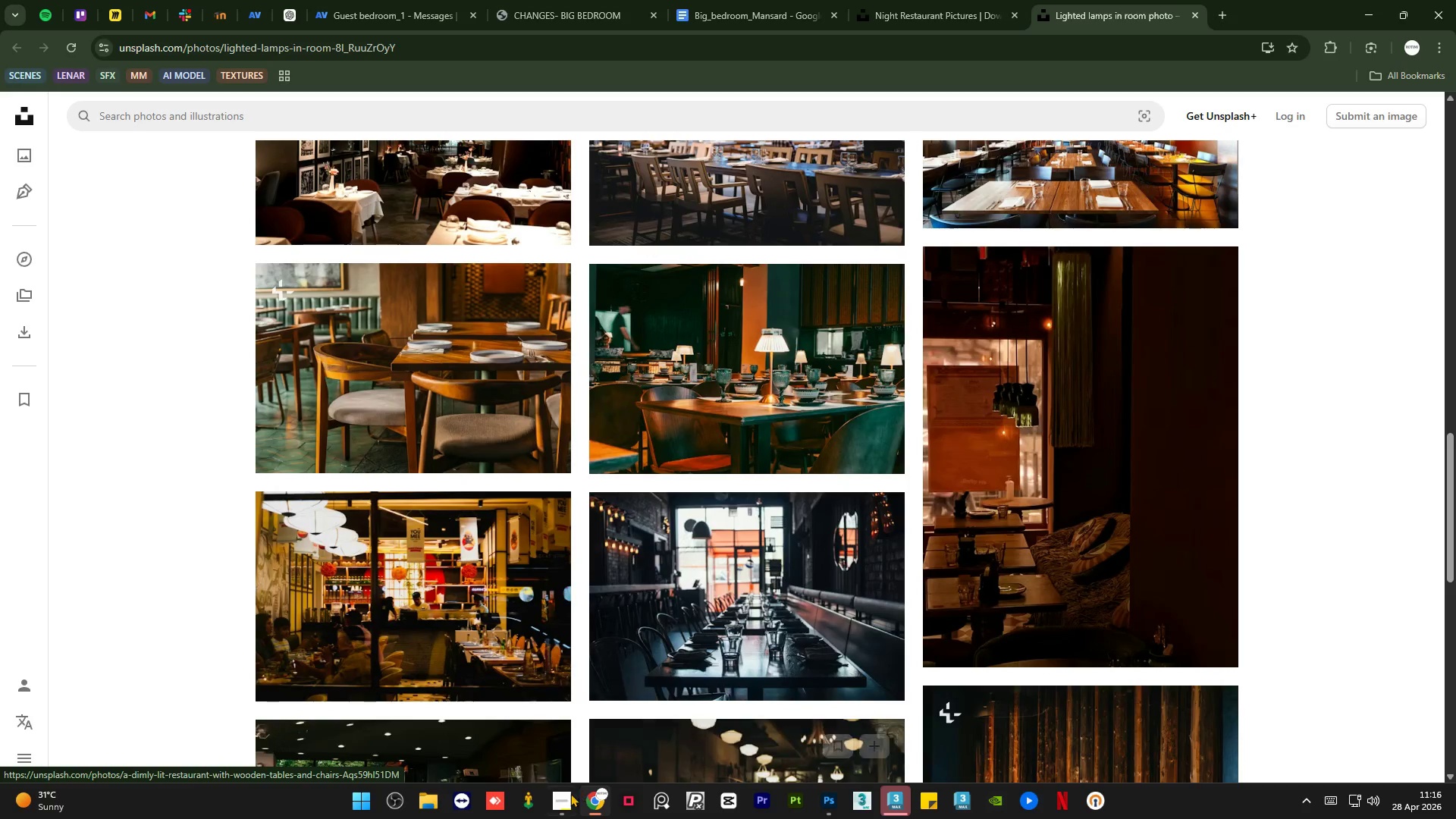 
left_click([563, 802])